 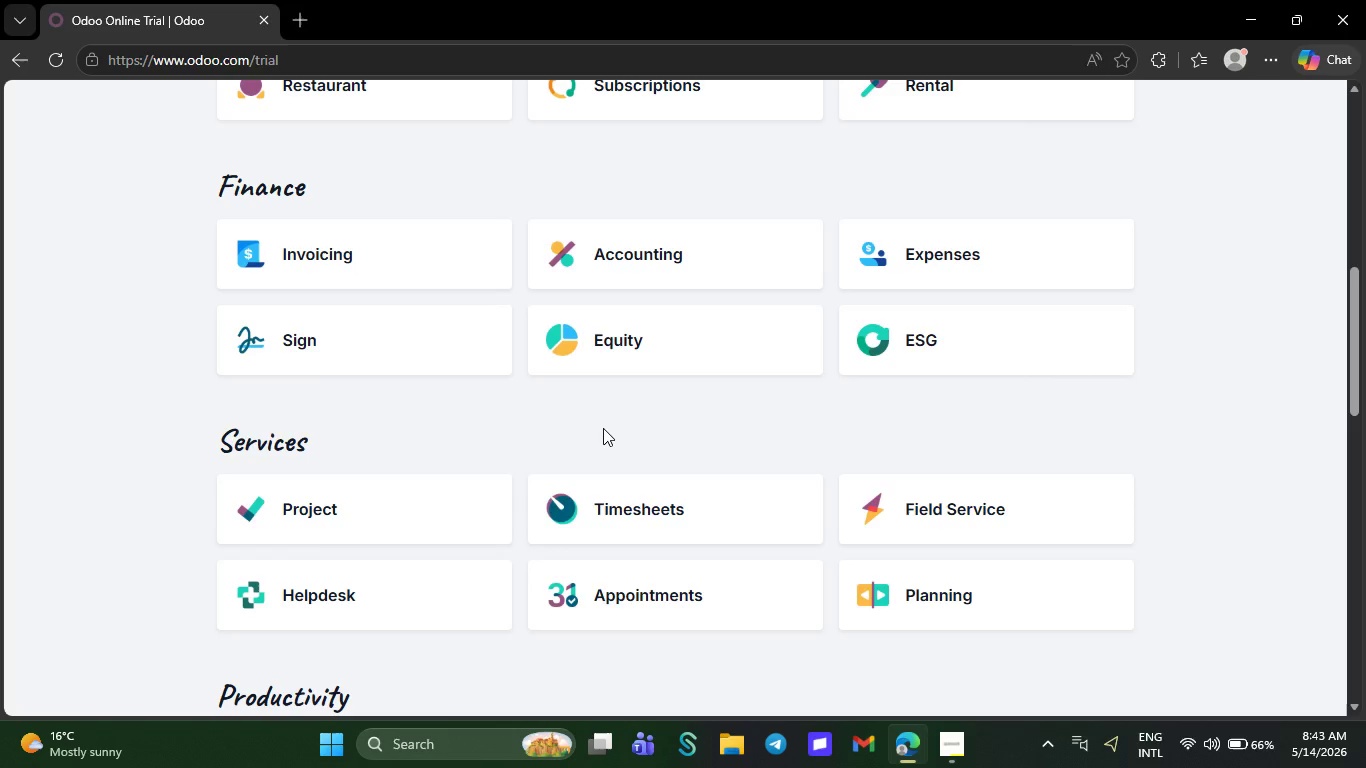 
left_click([372, 594])
 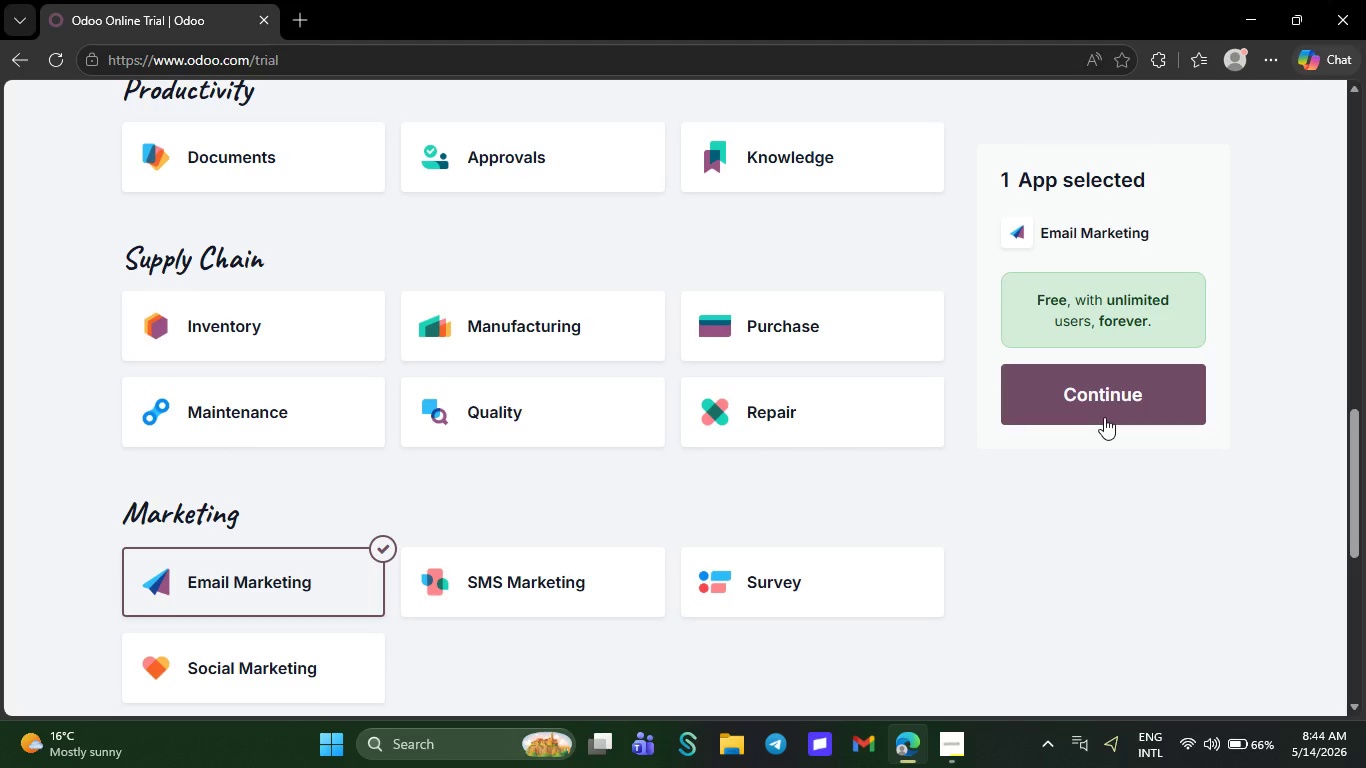 
wait(7.75)
 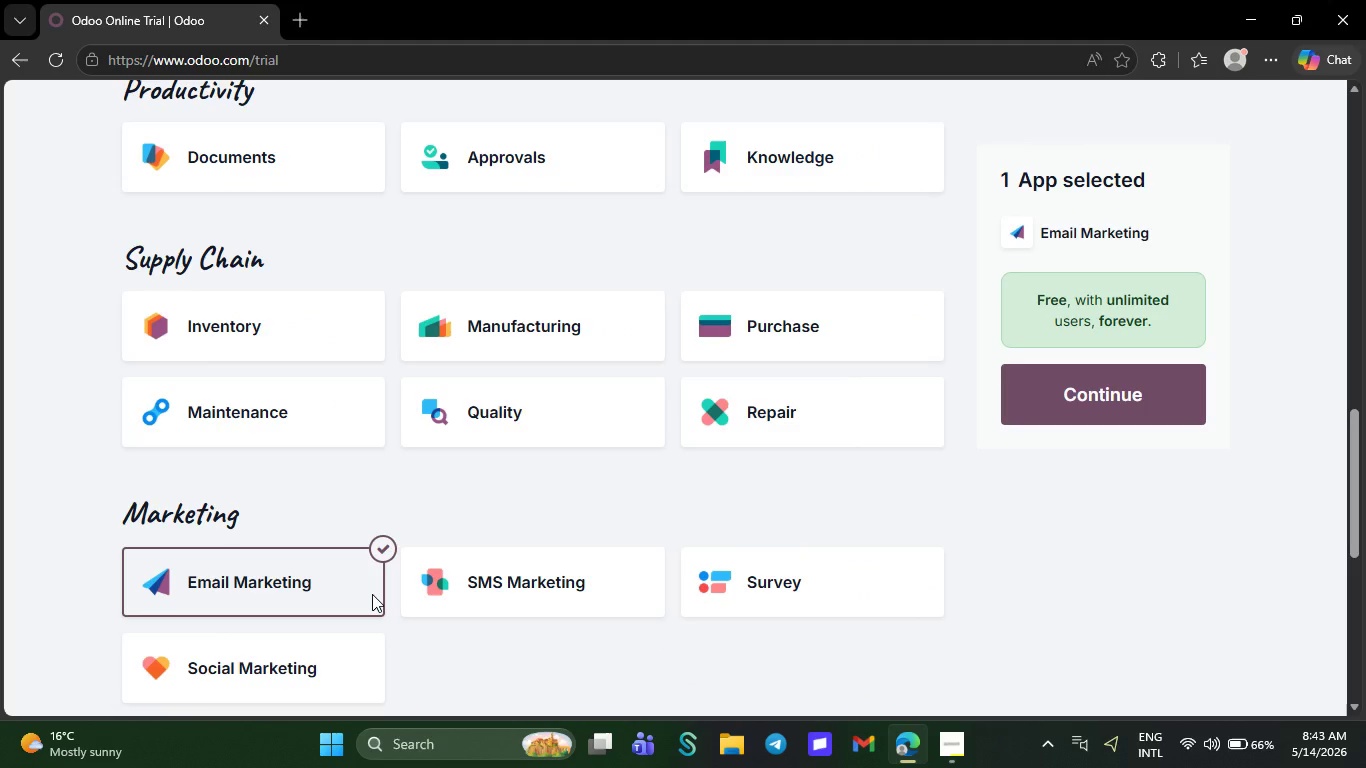 
left_click([1100, 408])
 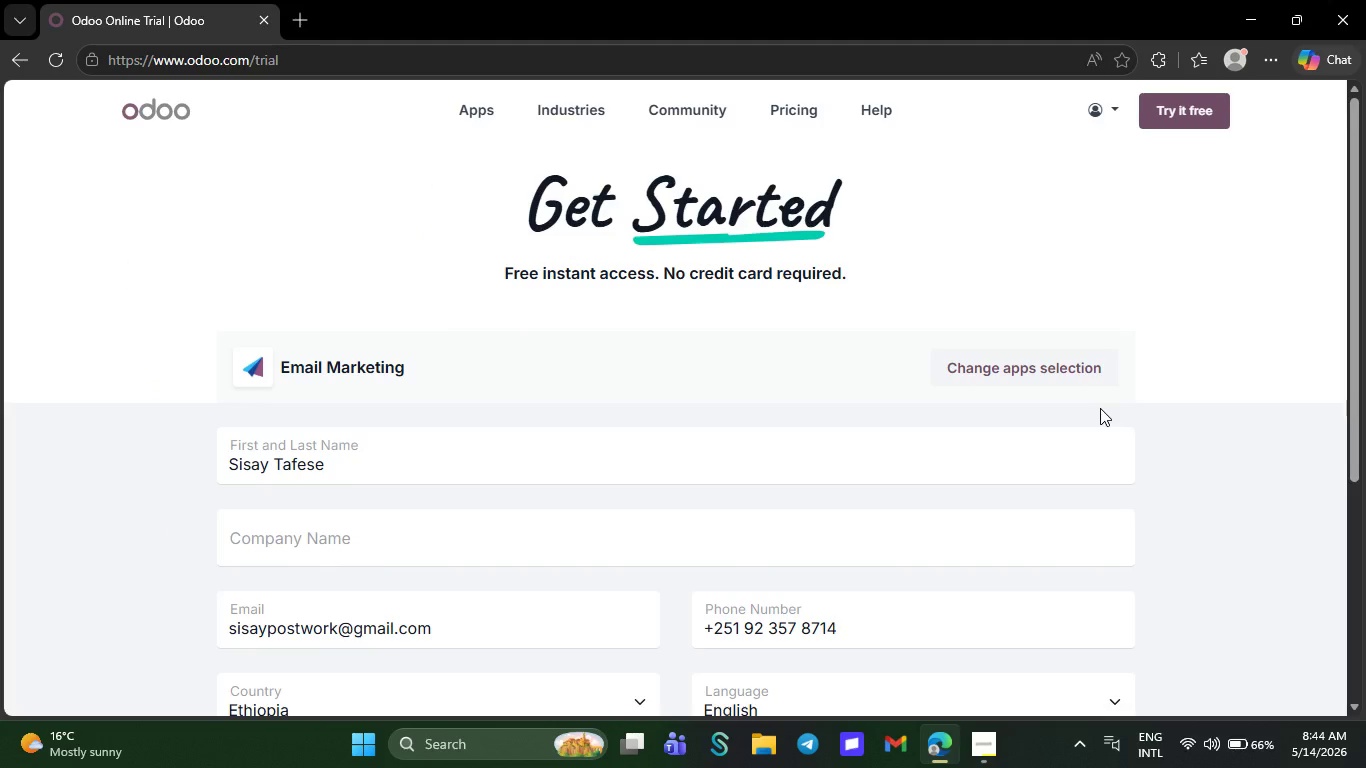 
wait(11.95)
 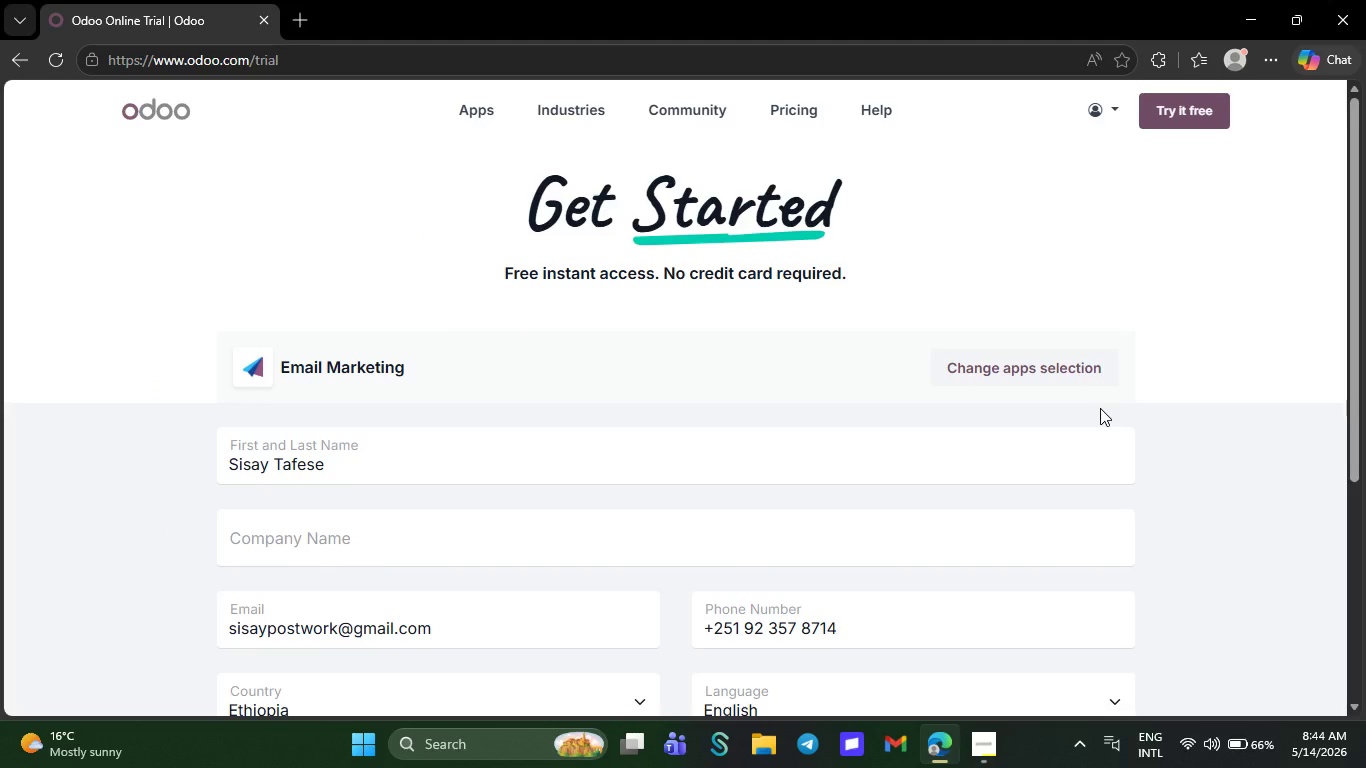 
left_click([981, 746])